 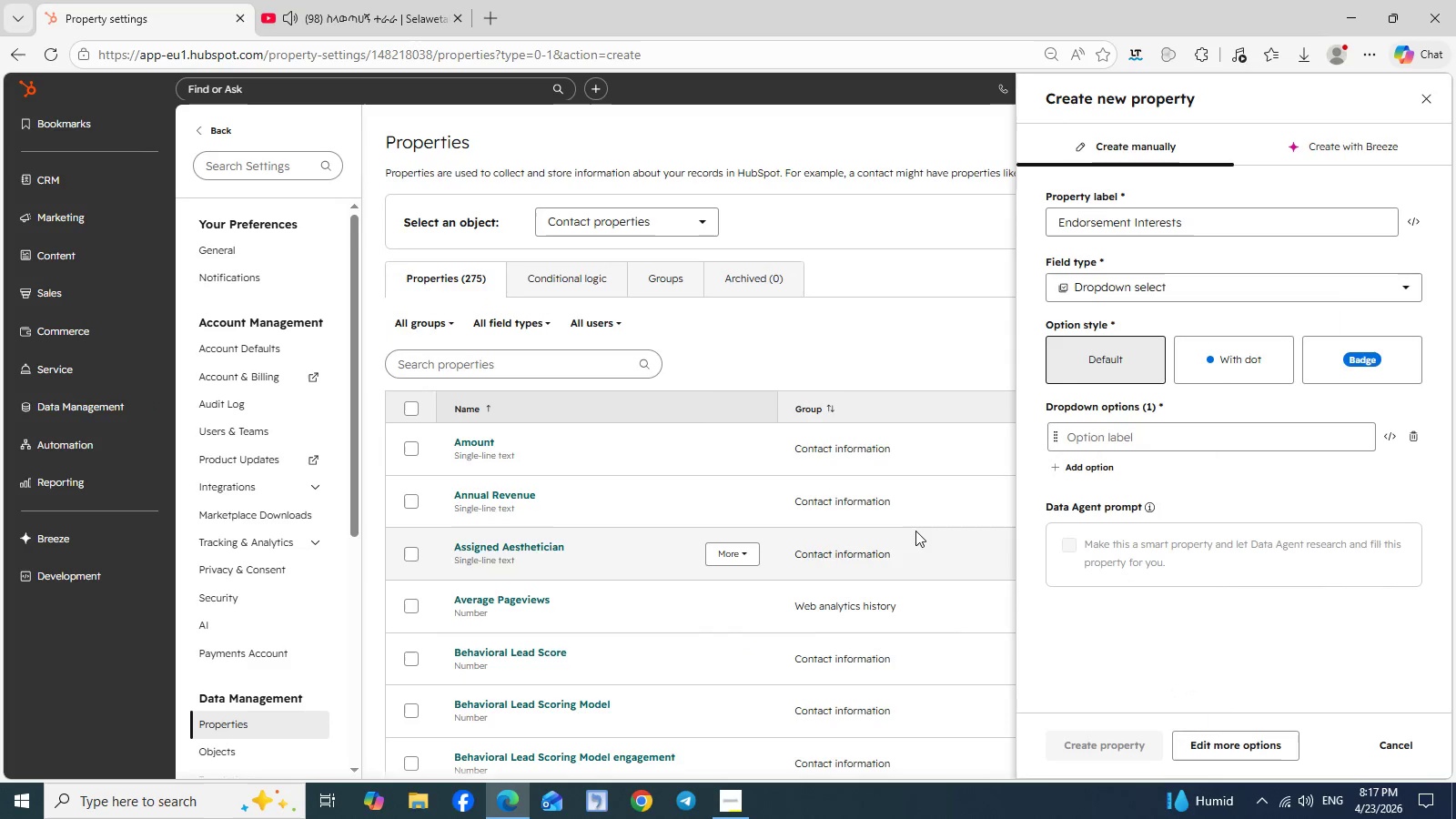 
key(Shift+T)
 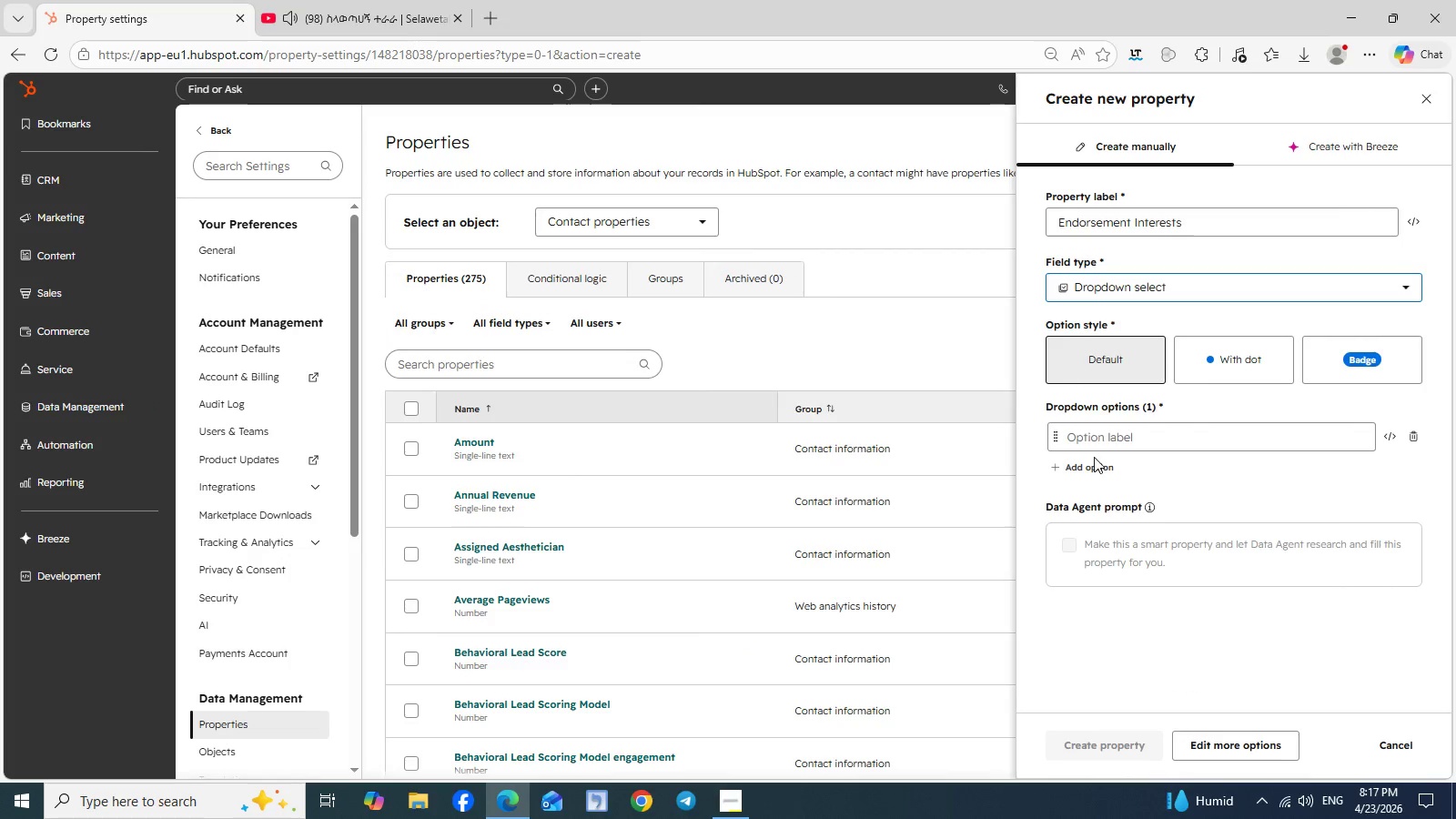 
left_click([1102, 443])
 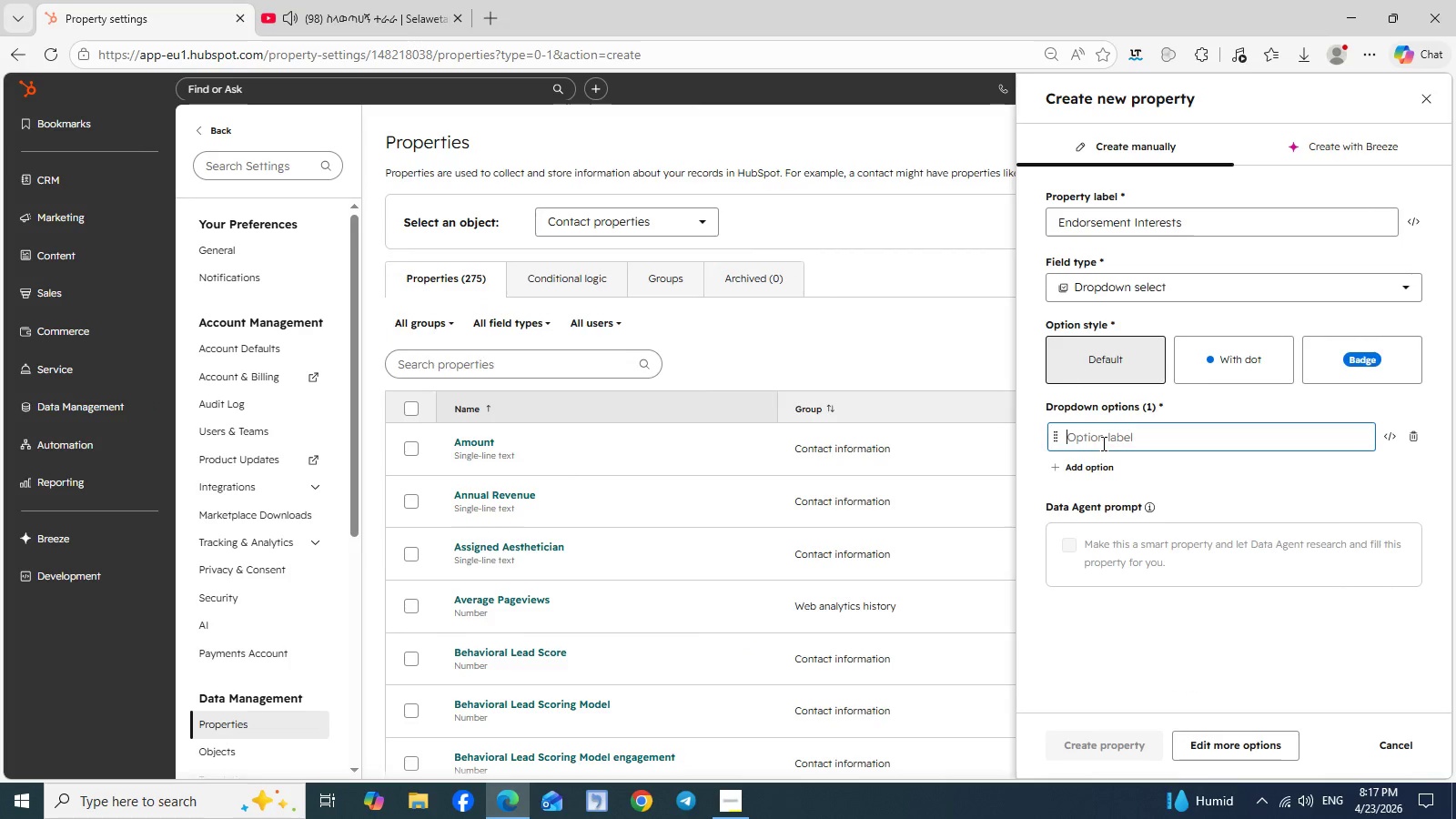 
type(Tanker)
 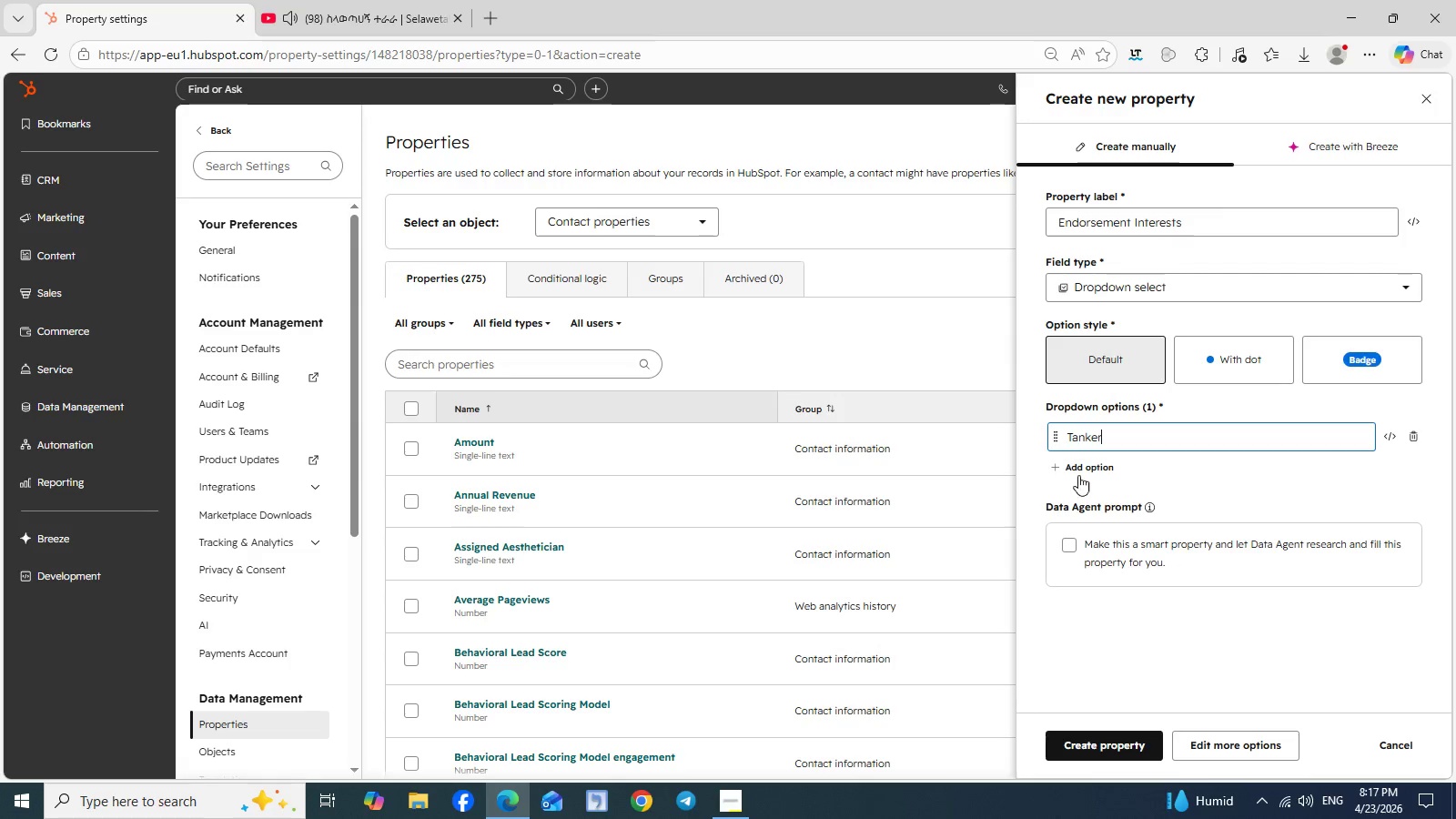 
left_click([1079, 473])
 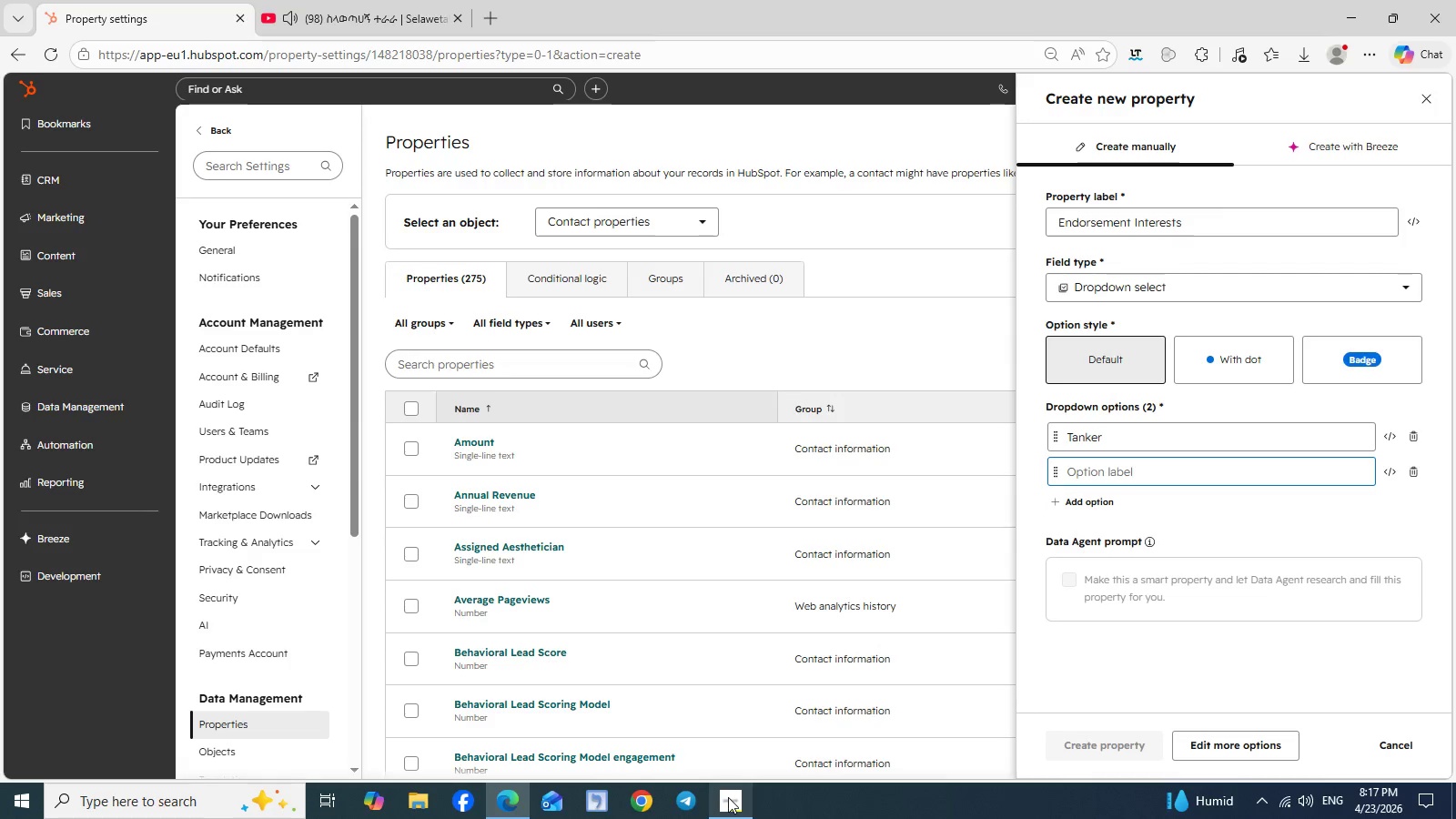 
left_click([728, 797])